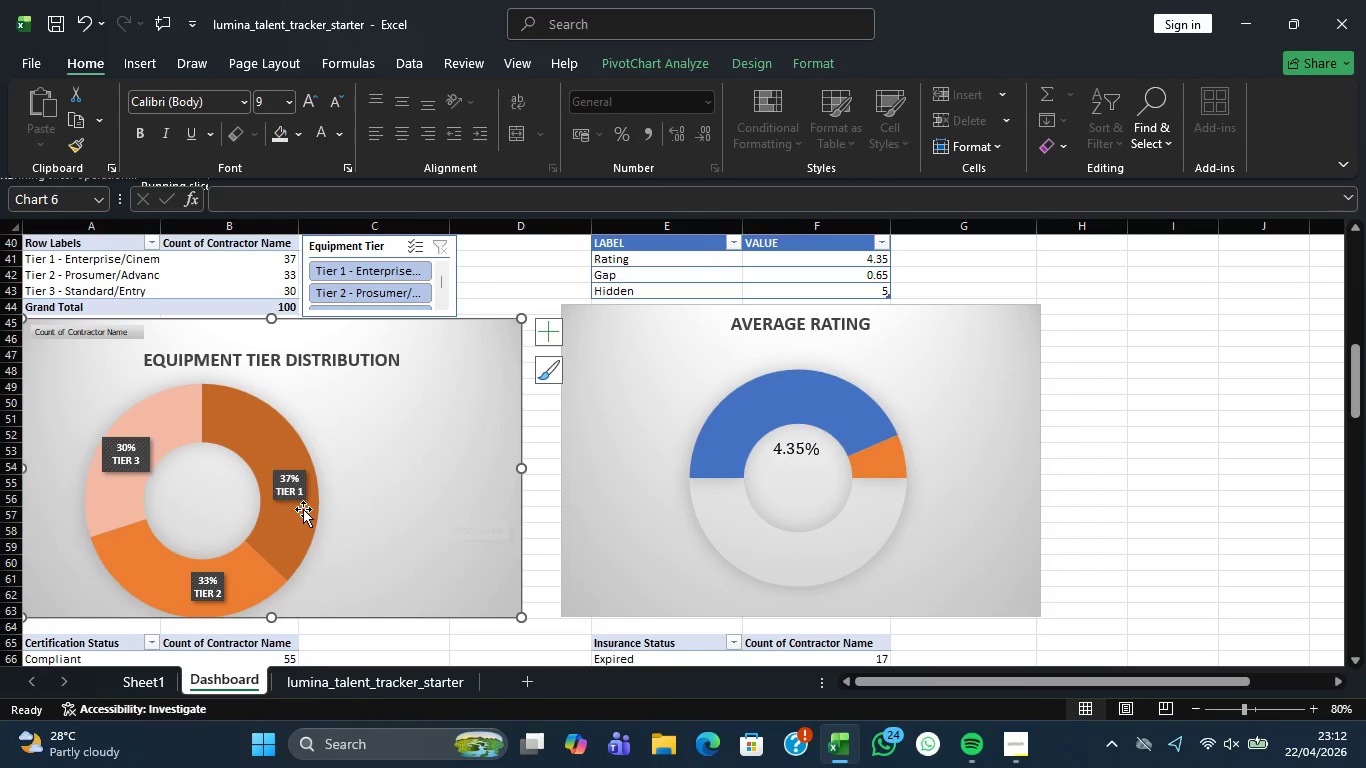 
key(Control+Z)
 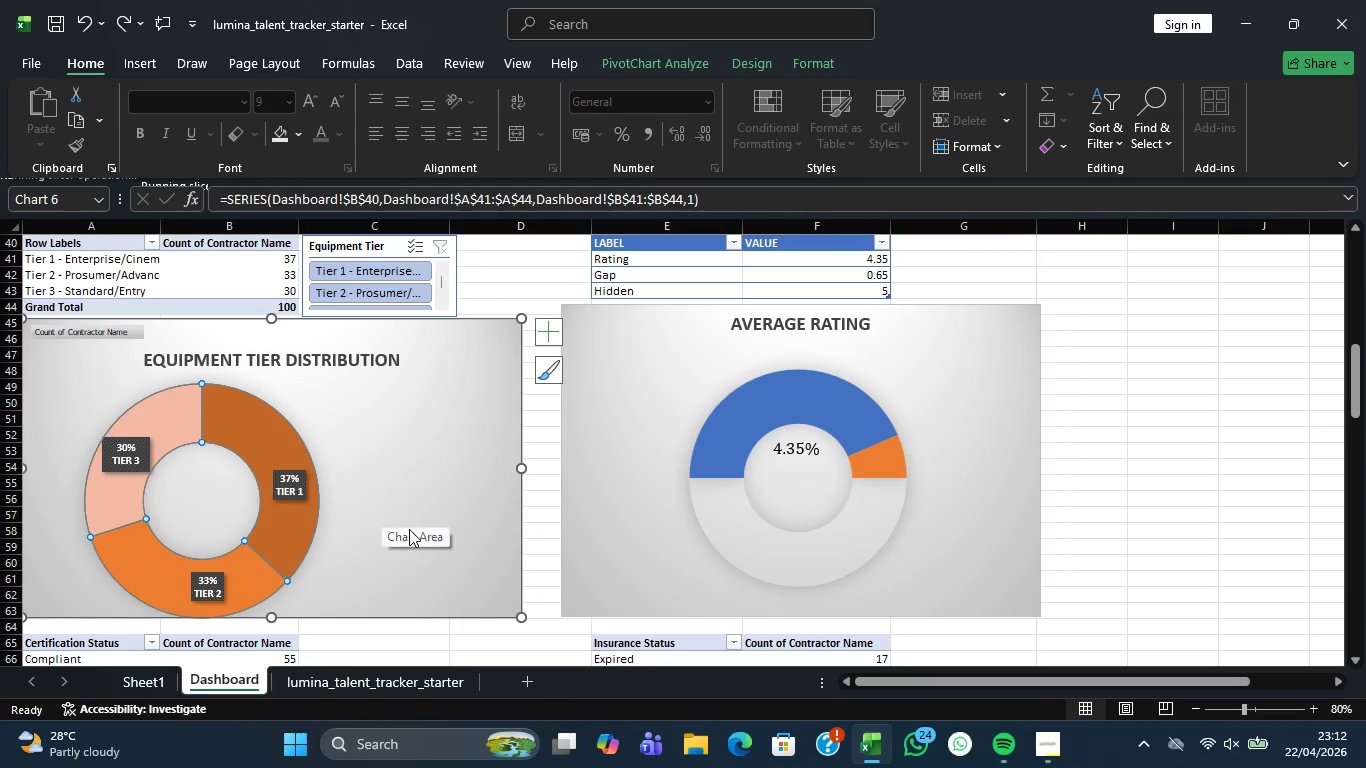 
scroll: coordinate [537, 533], scroll_direction: down, amount: 8.0
 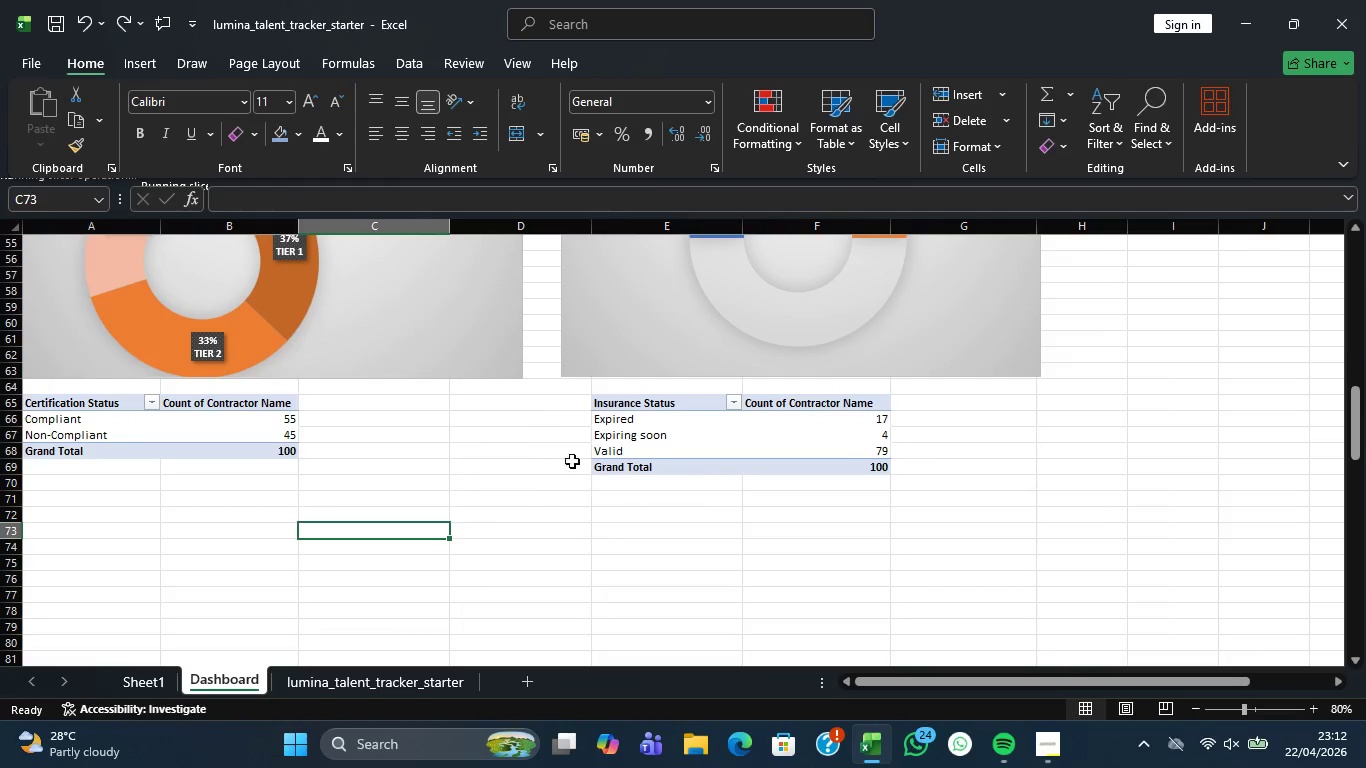 
left_click([642, 448])
 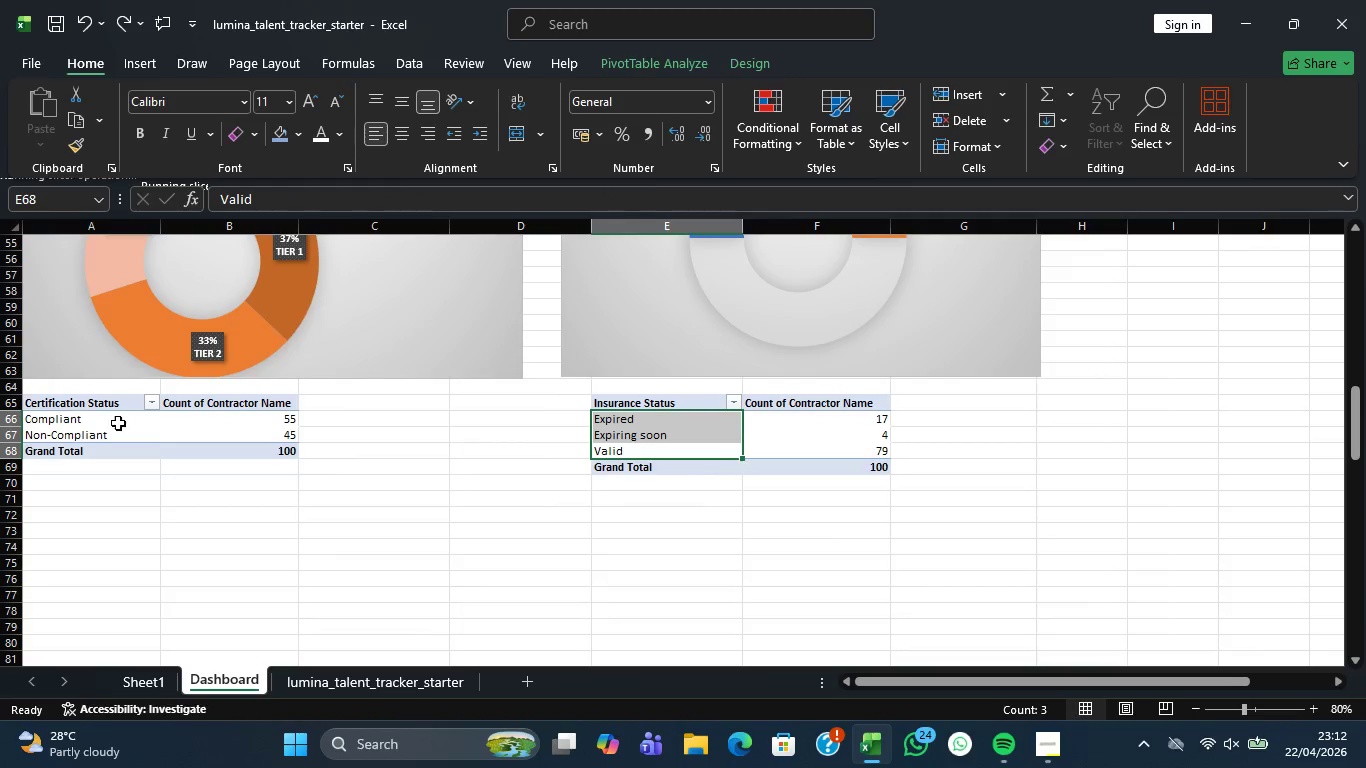 
left_click_drag(start_coordinate=[93, 404], to_coordinate=[216, 454])
 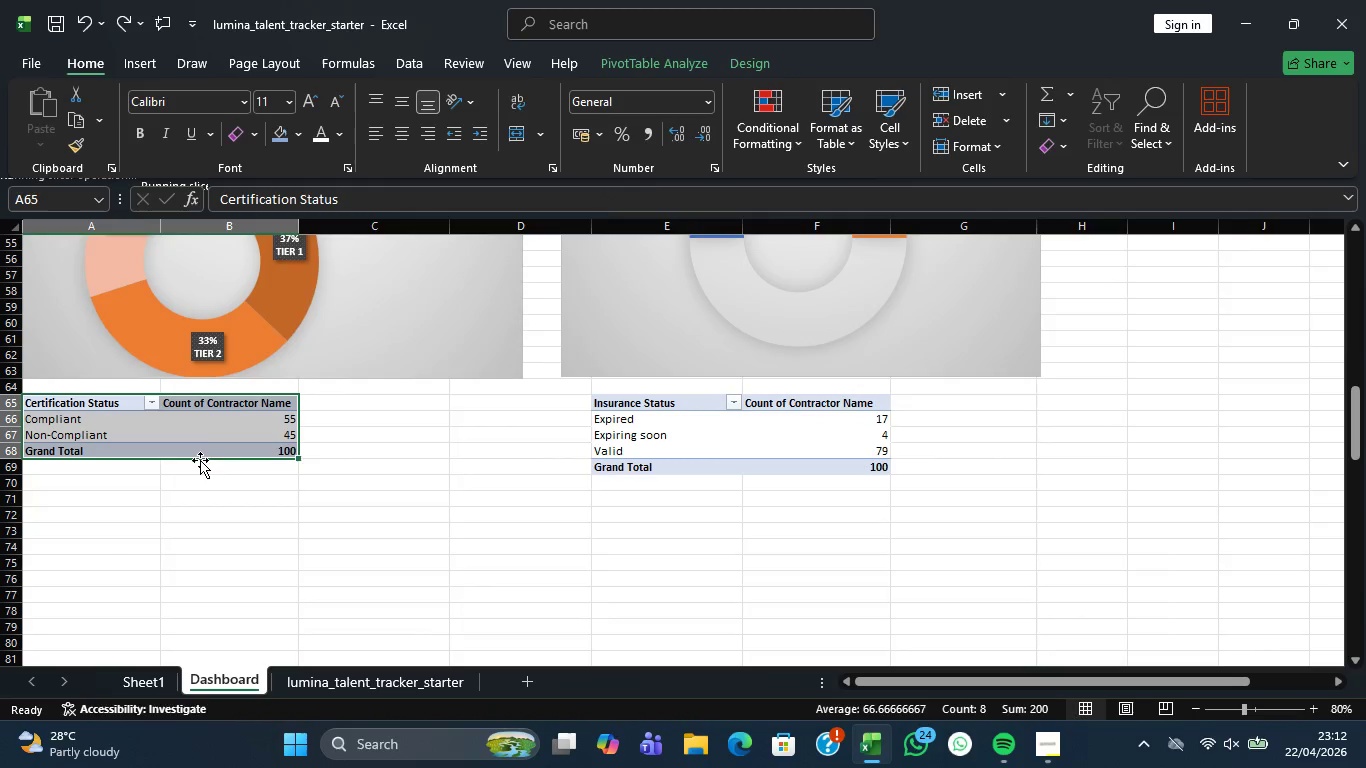 
left_click_drag(start_coordinate=[200, 460], to_coordinate=[193, 495])
 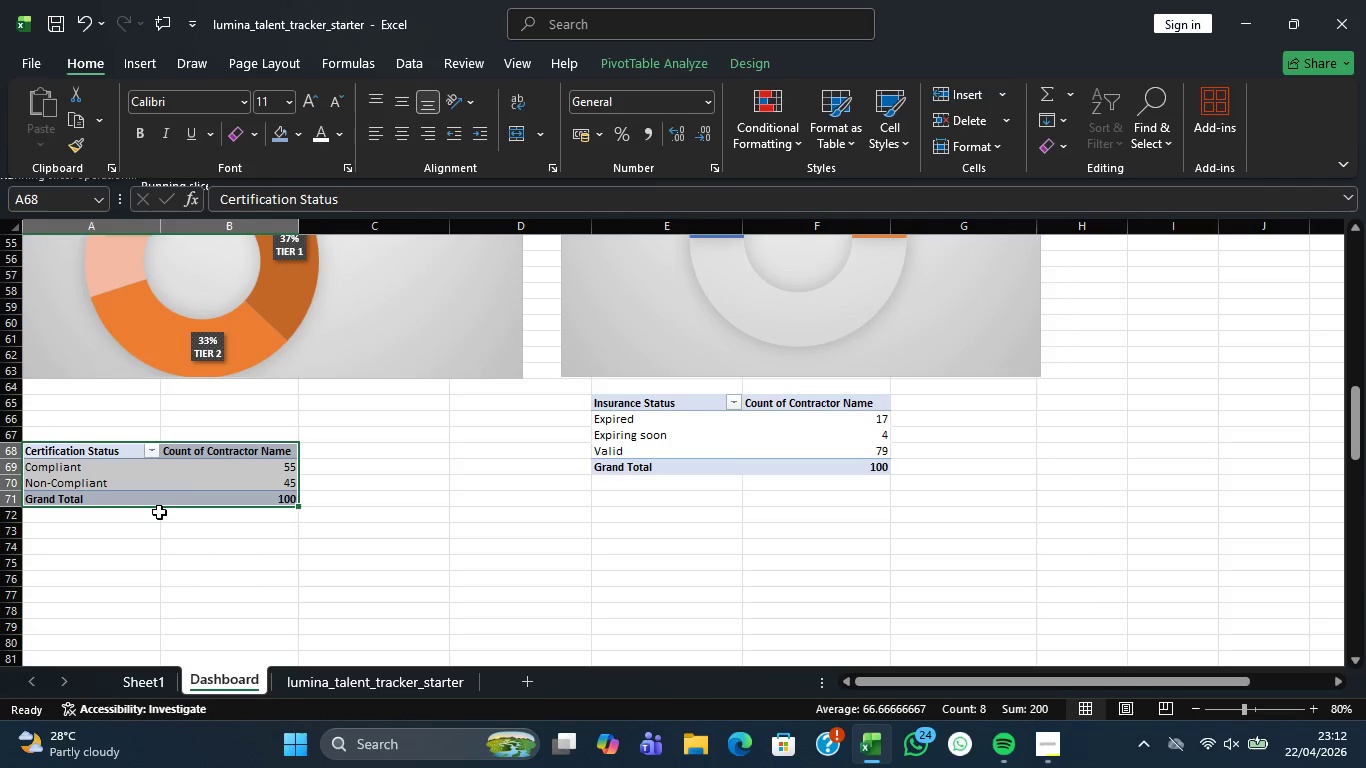 
left_click_drag(start_coordinate=[160, 507], to_coordinate=[159, 480])
 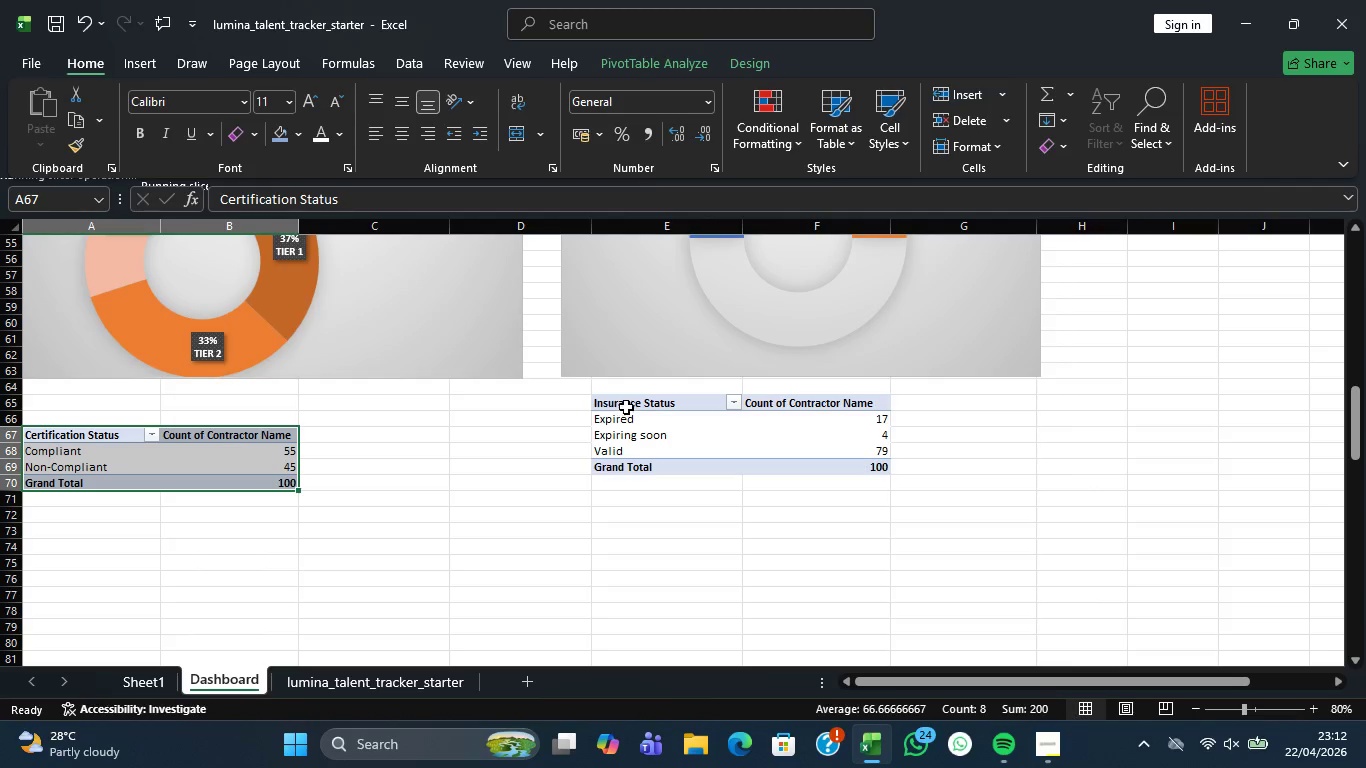 
left_click_drag(start_coordinate=[627, 399], to_coordinate=[781, 464])
 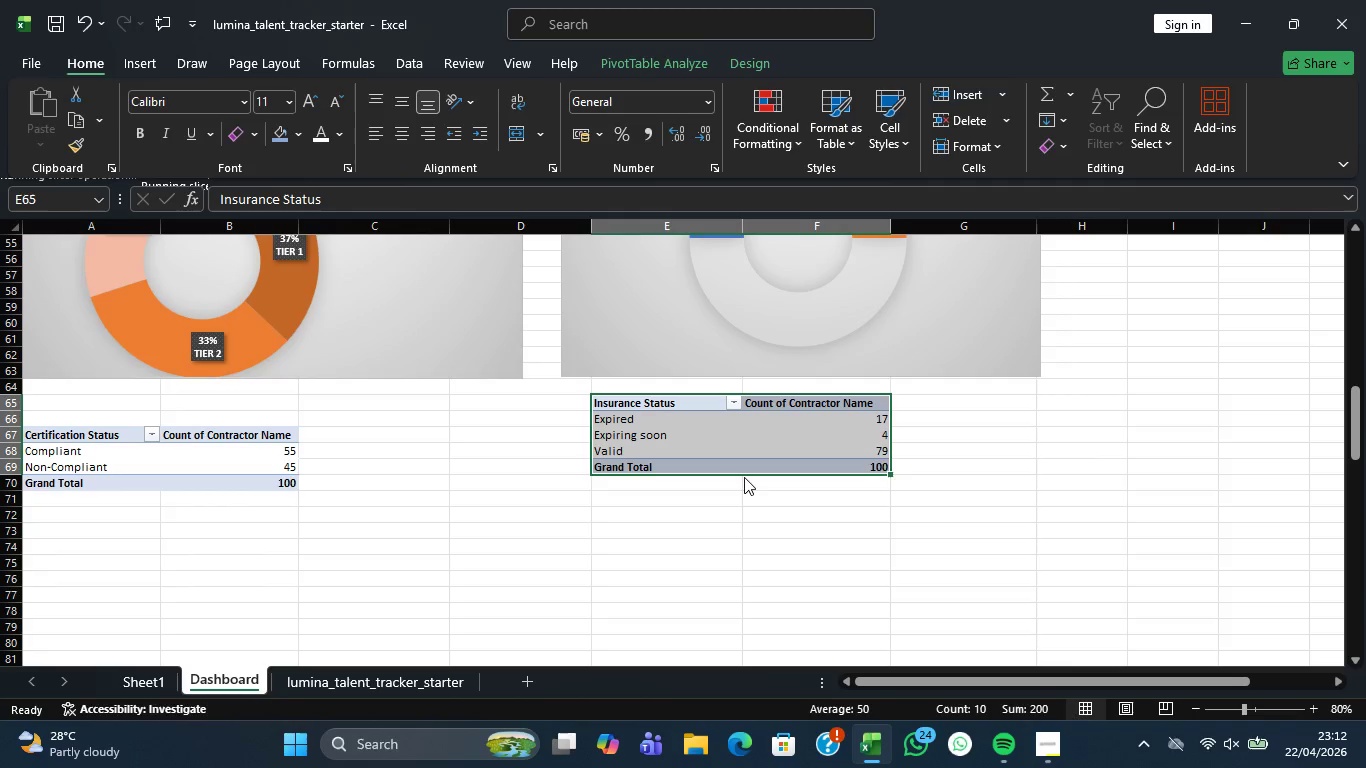 
left_click_drag(start_coordinate=[744, 477], to_coordinate=[766, 496])
 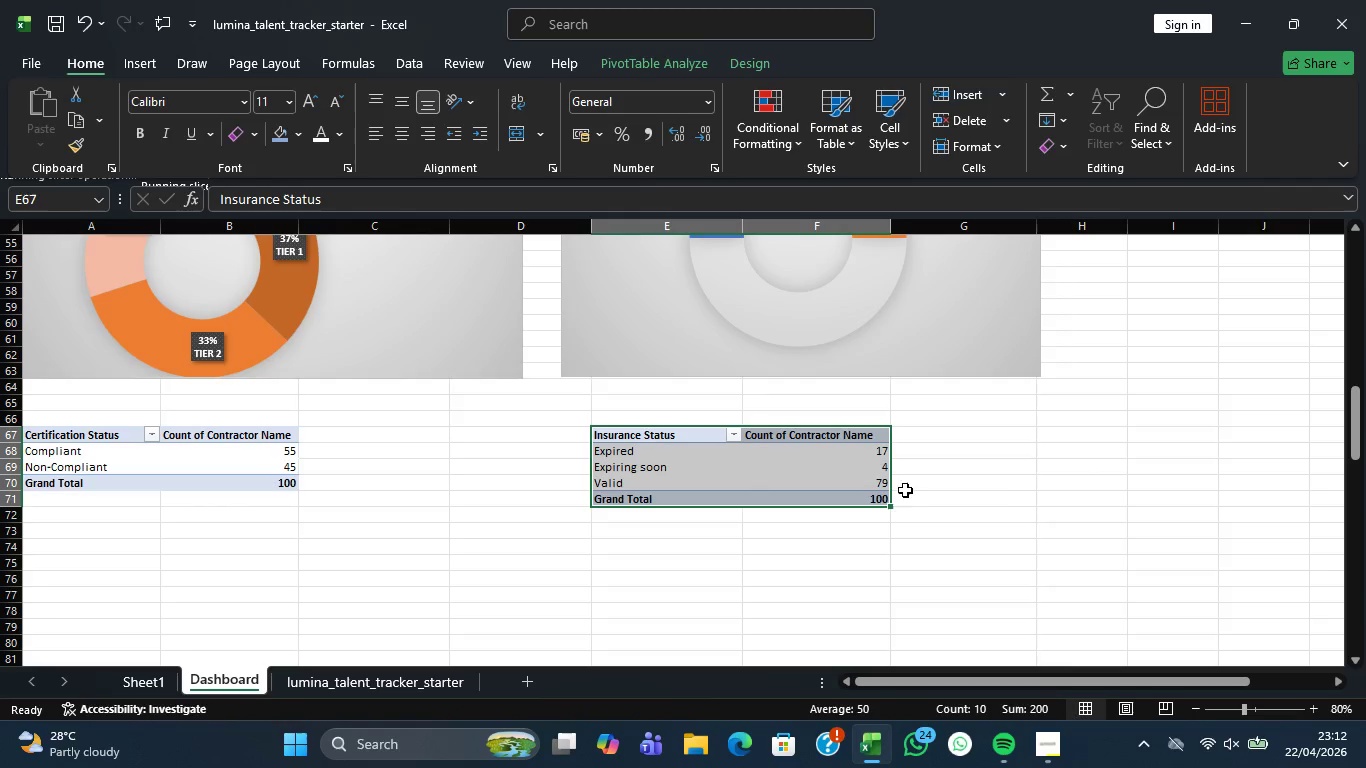 
left_click_drag(start_coordinate=[1005, 499], to_coordinate=[1003, 504])
 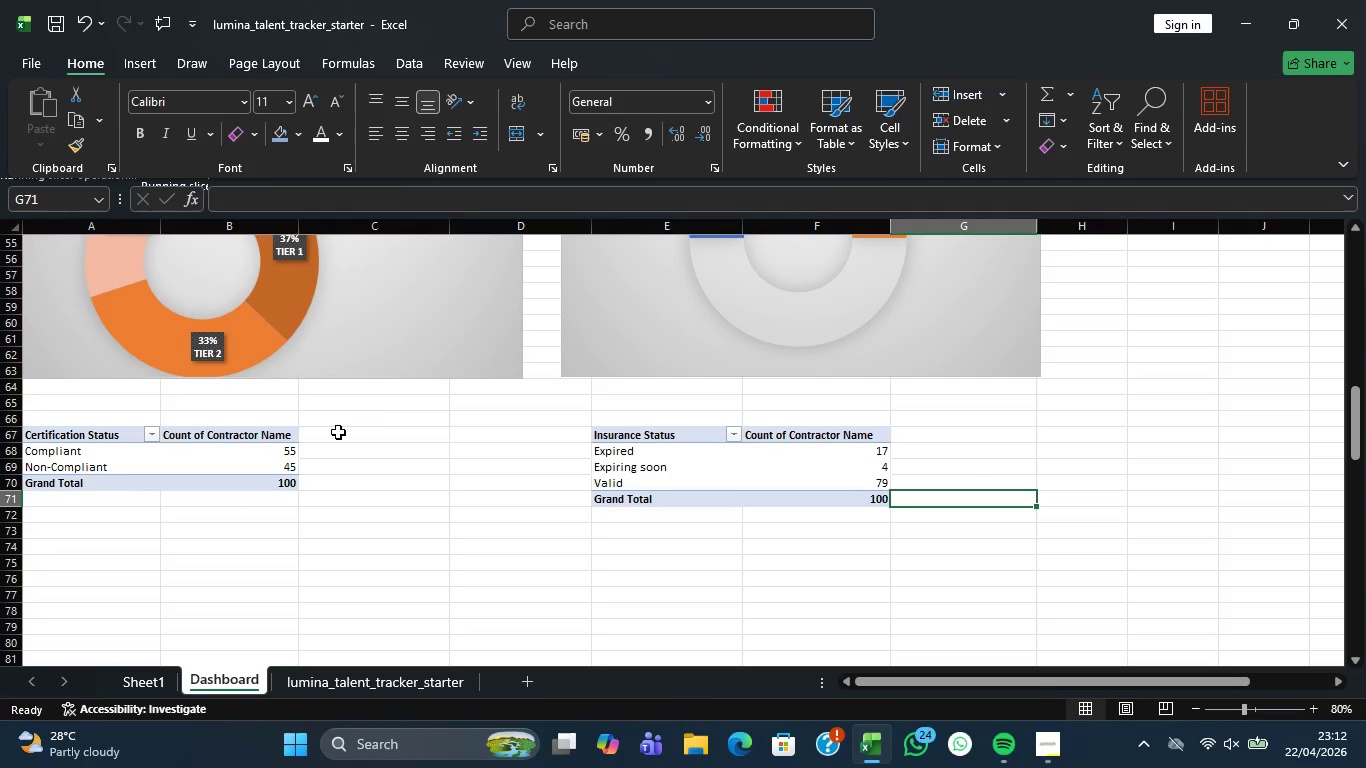 
wait(13.41)
 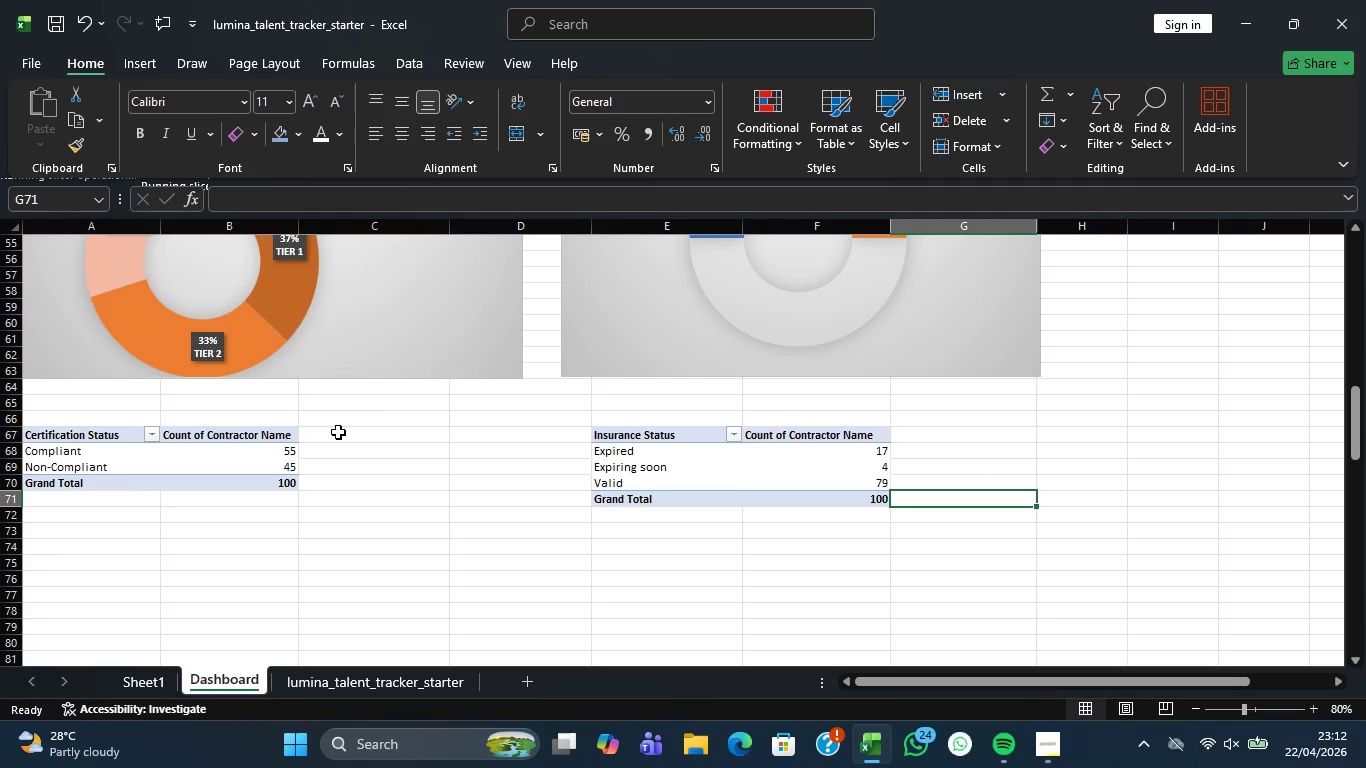 
left_click_drag(start_coordinate=[690, 433], to_coordinate=[717, 456])
 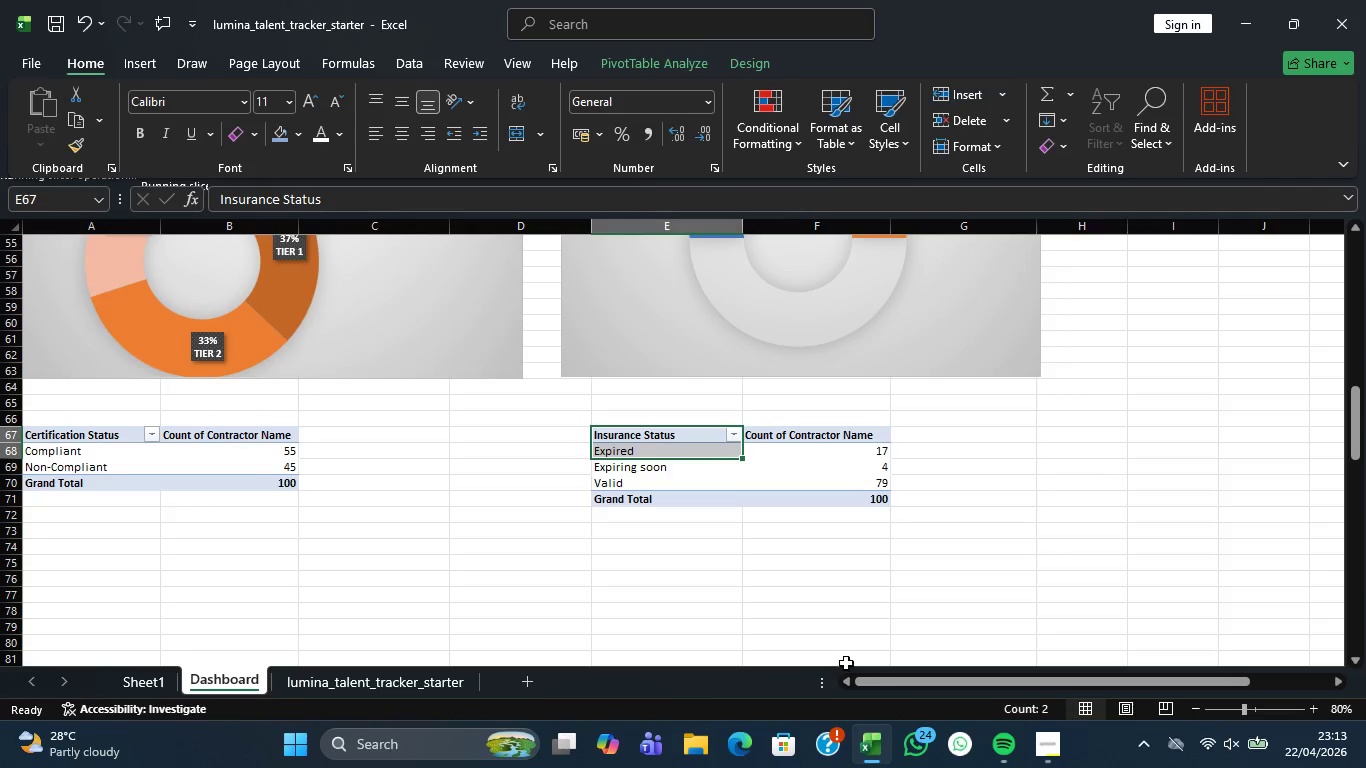 
wait(27.33)
 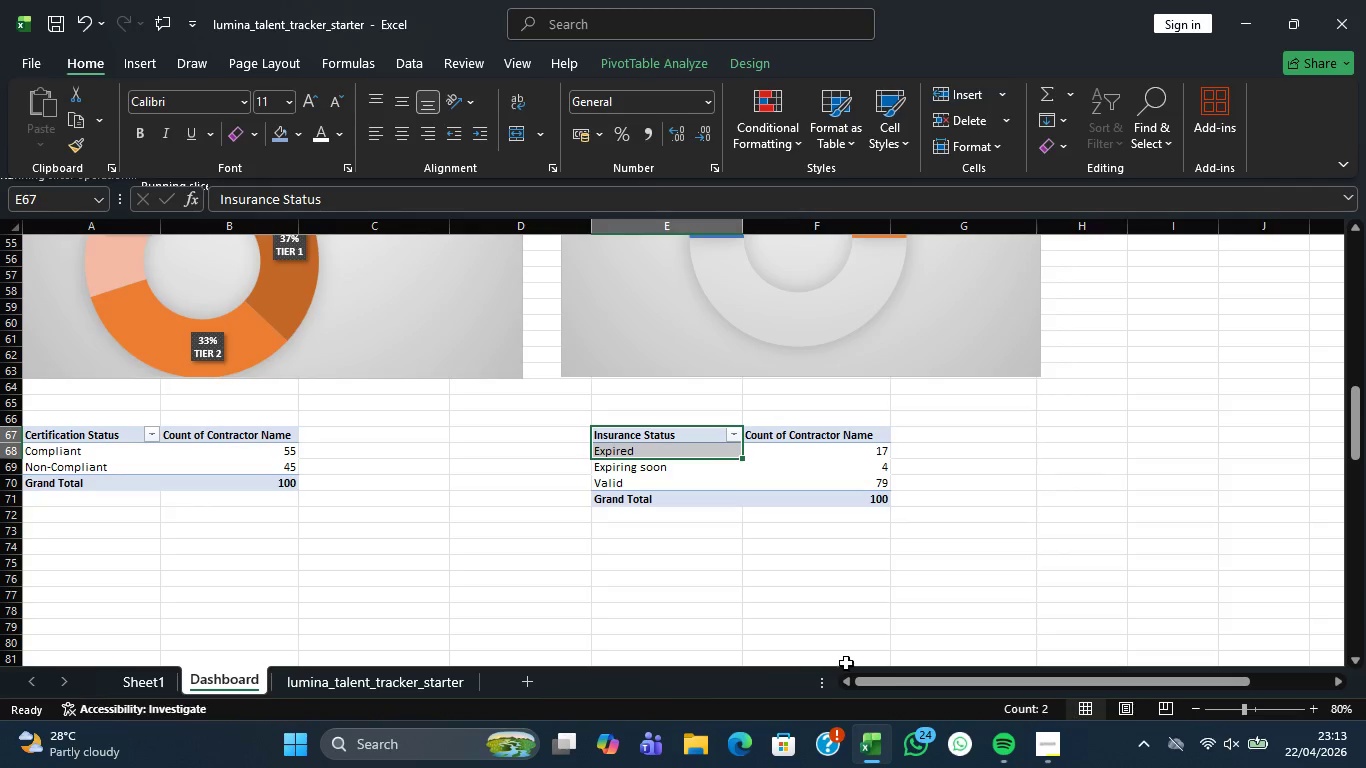 
left_click([682, 510])
 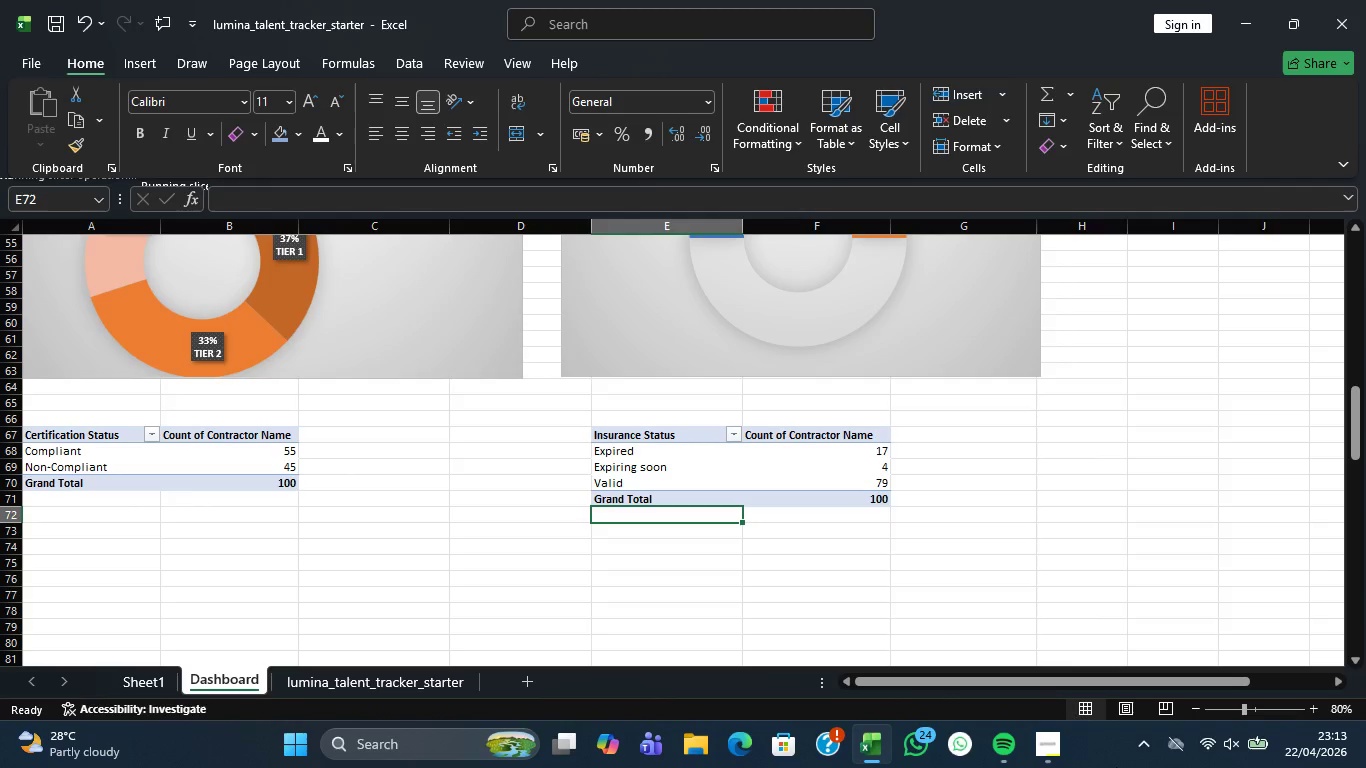 
wait(6.25)
 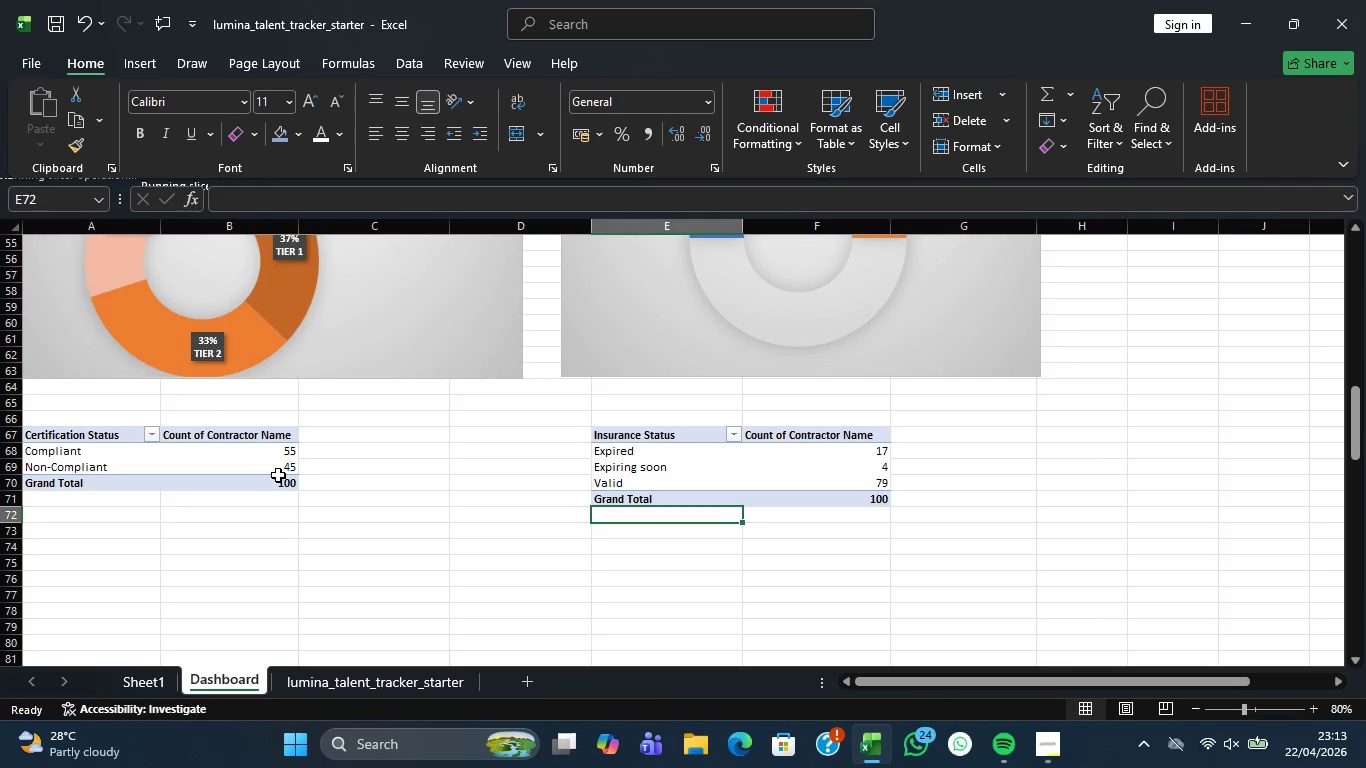 
scroll: coordinate [1101, 594], scroll_direction: up, amount: 2.0
 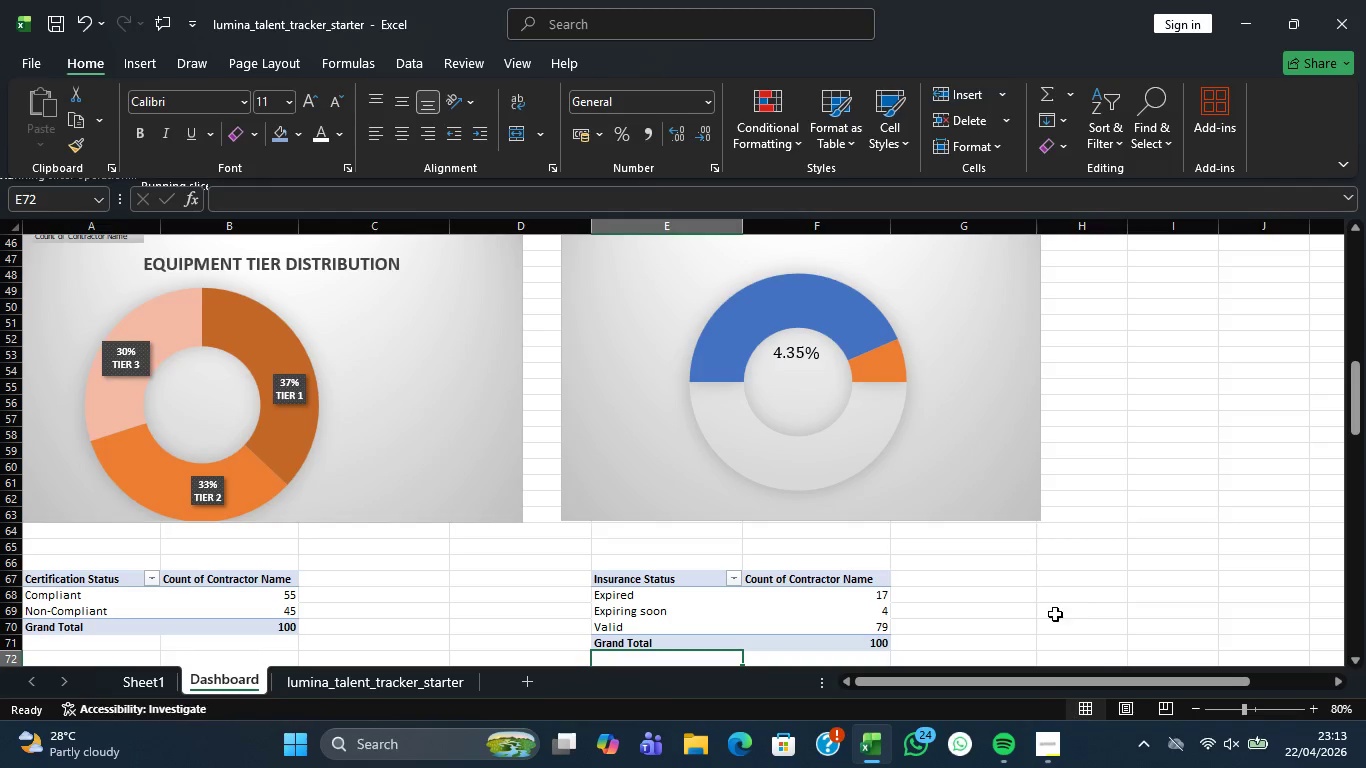 
wait(7.76)
 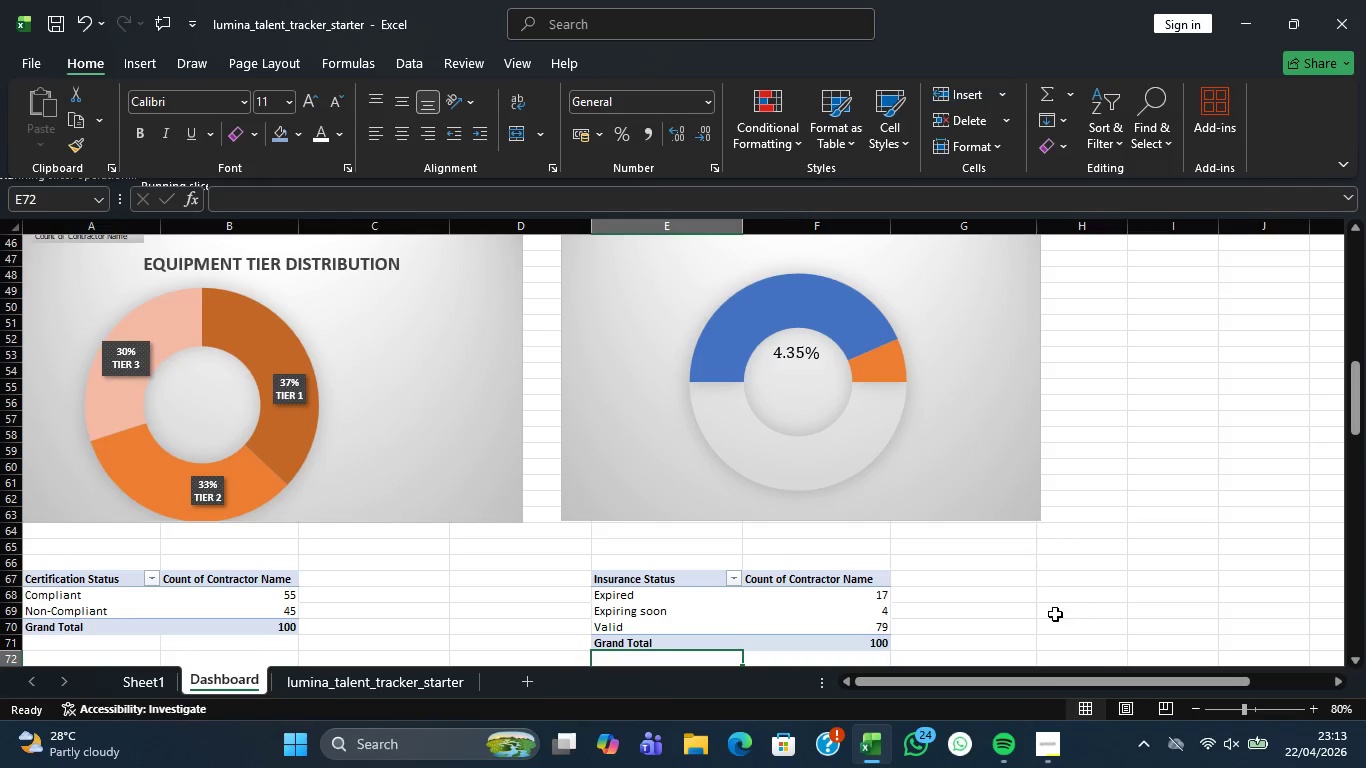 
left_click([1057, 654])